 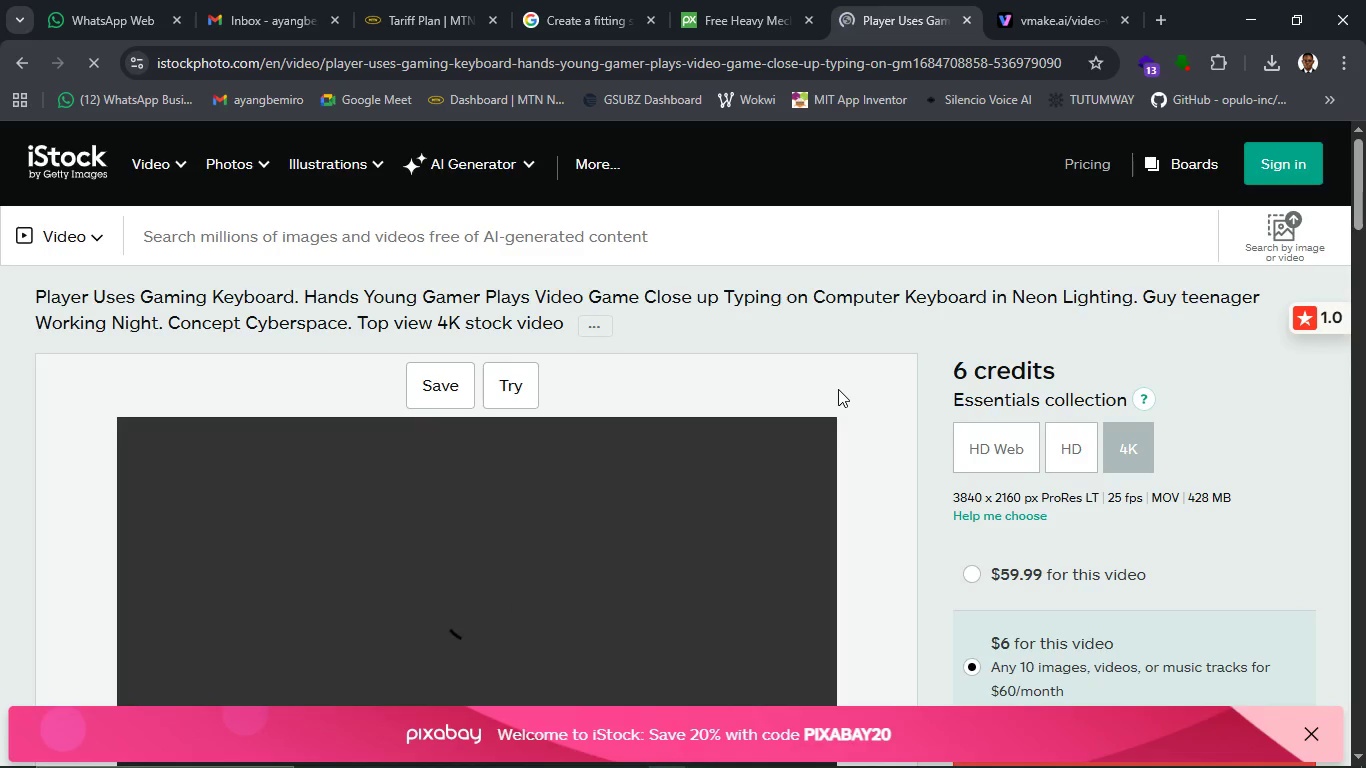 
scroll: coordinate [842, 438], scroll_direction: down, amount: 4.0
 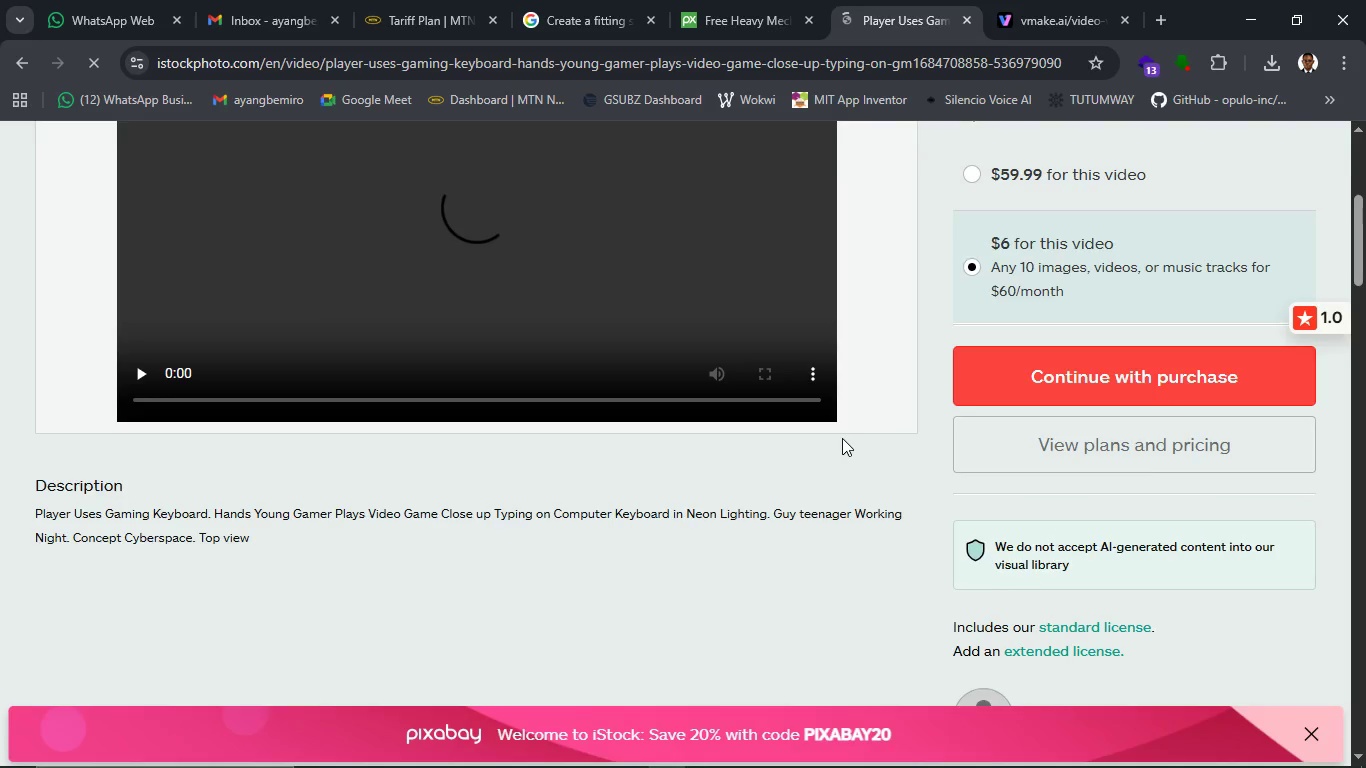 
scroll: coordinate [842, 438], scroll_direction: up, amount: 1.0
 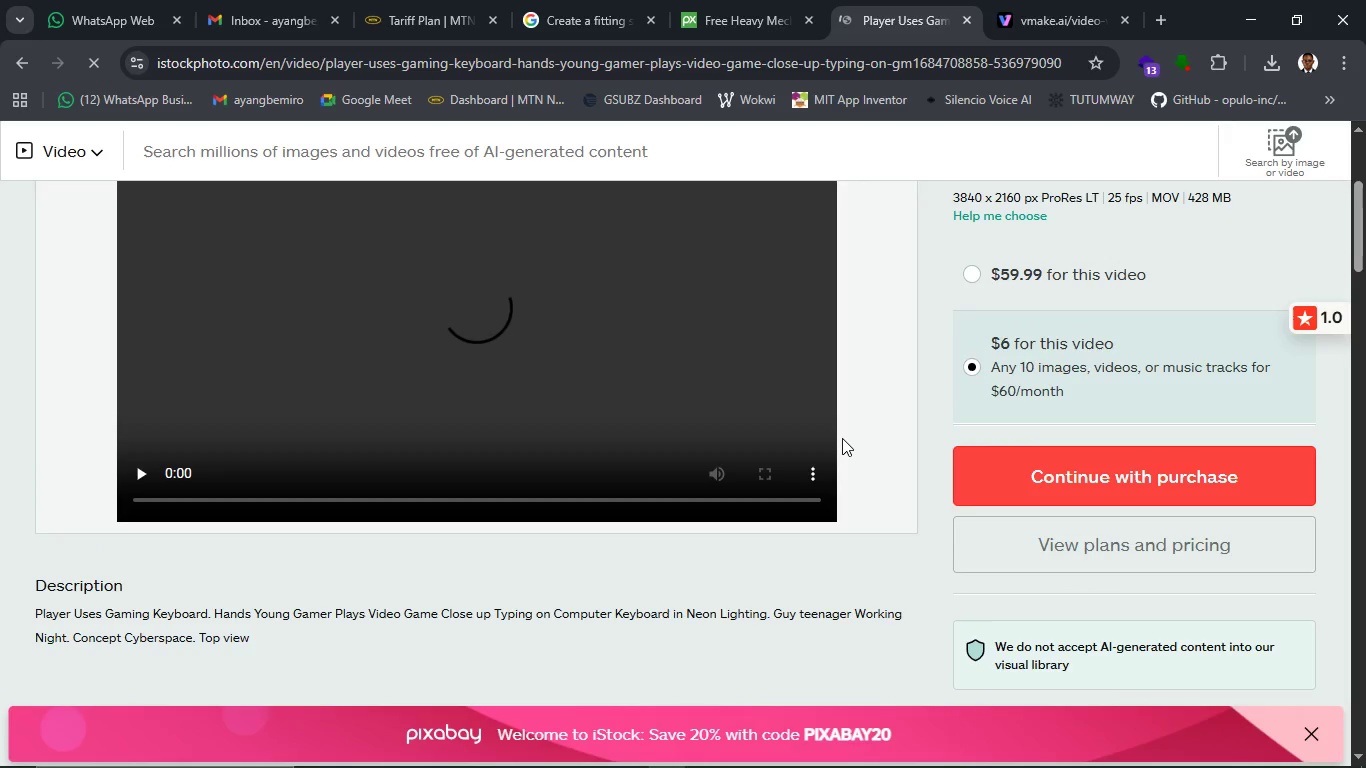 
wait(8.22)
 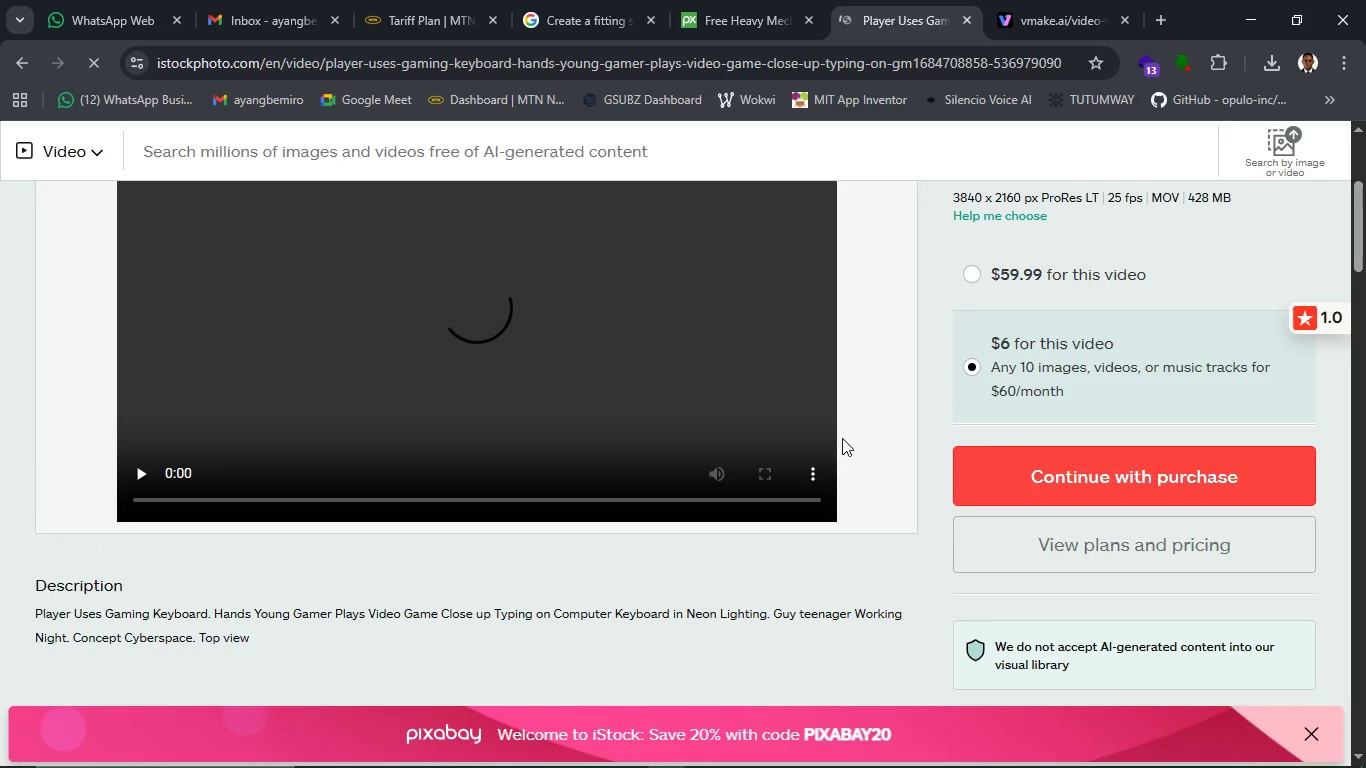 
scroll: coordinate [205, 583], scroll_direction: up, amount: 2.0
 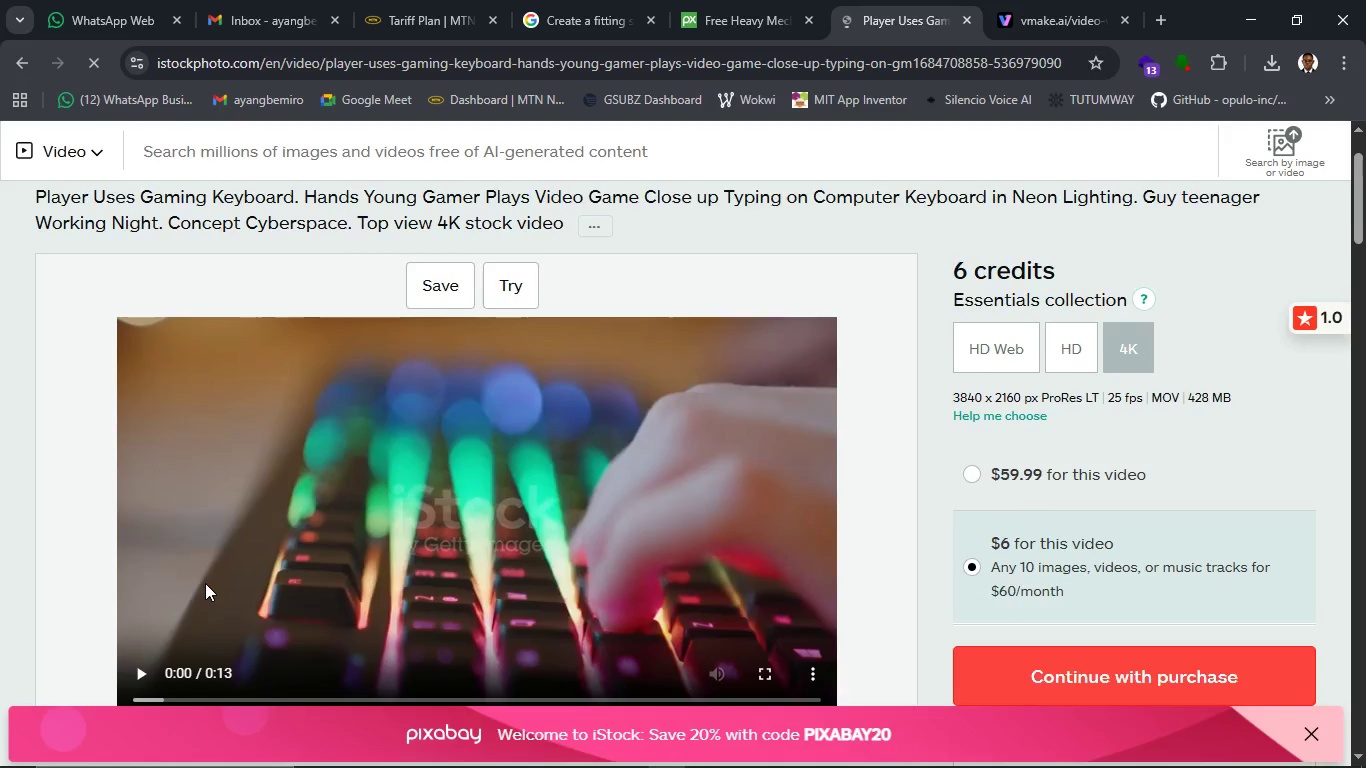 
scroll: coordinate [205, 583], scroll_direction: down, amount: 1.0
 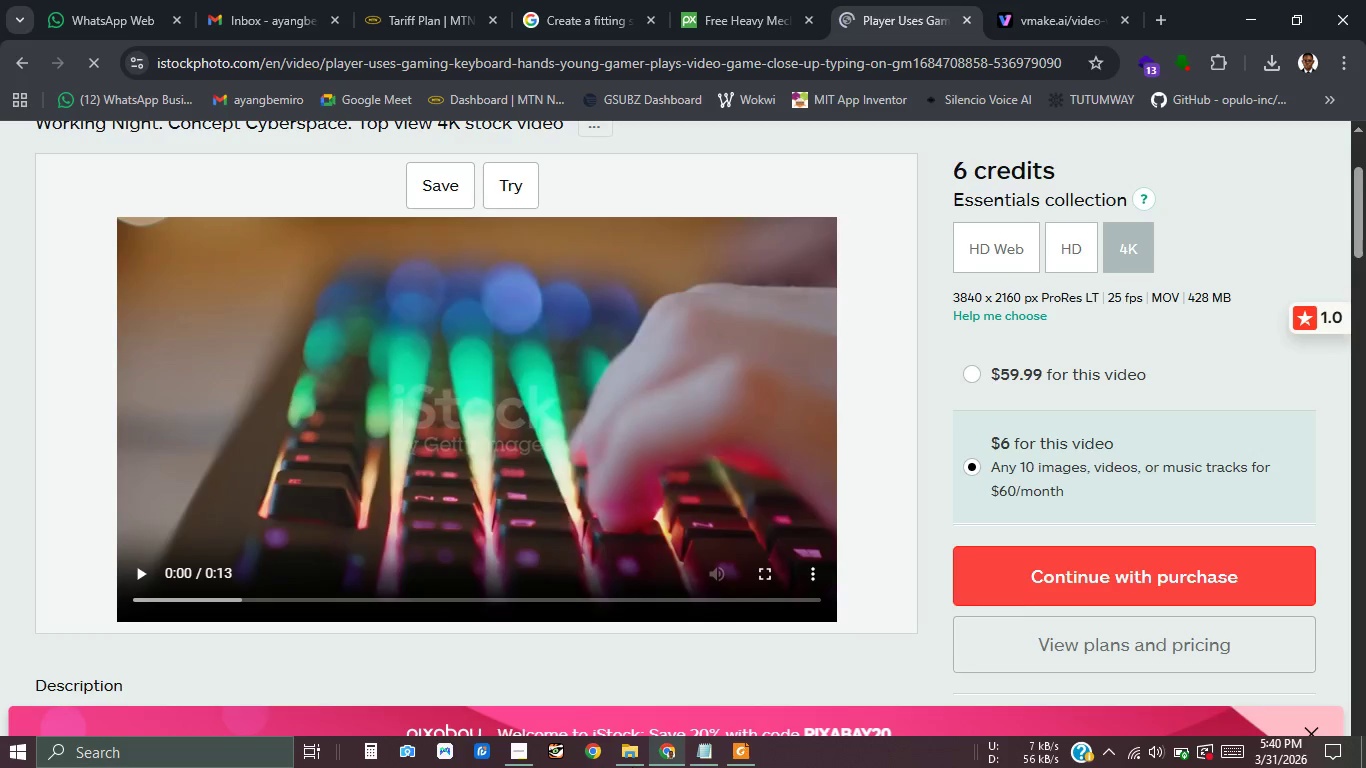 
wait(15.38)
 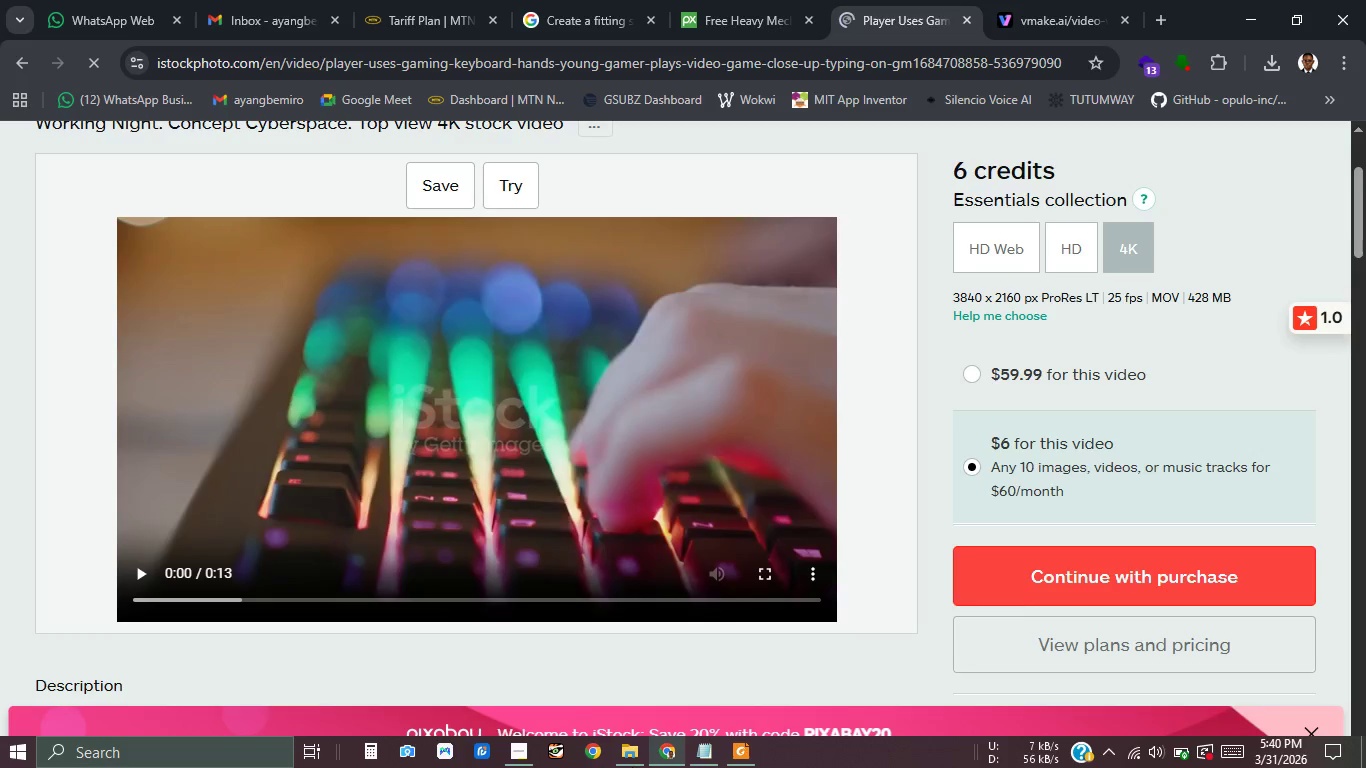 
left_click([148, 571])
 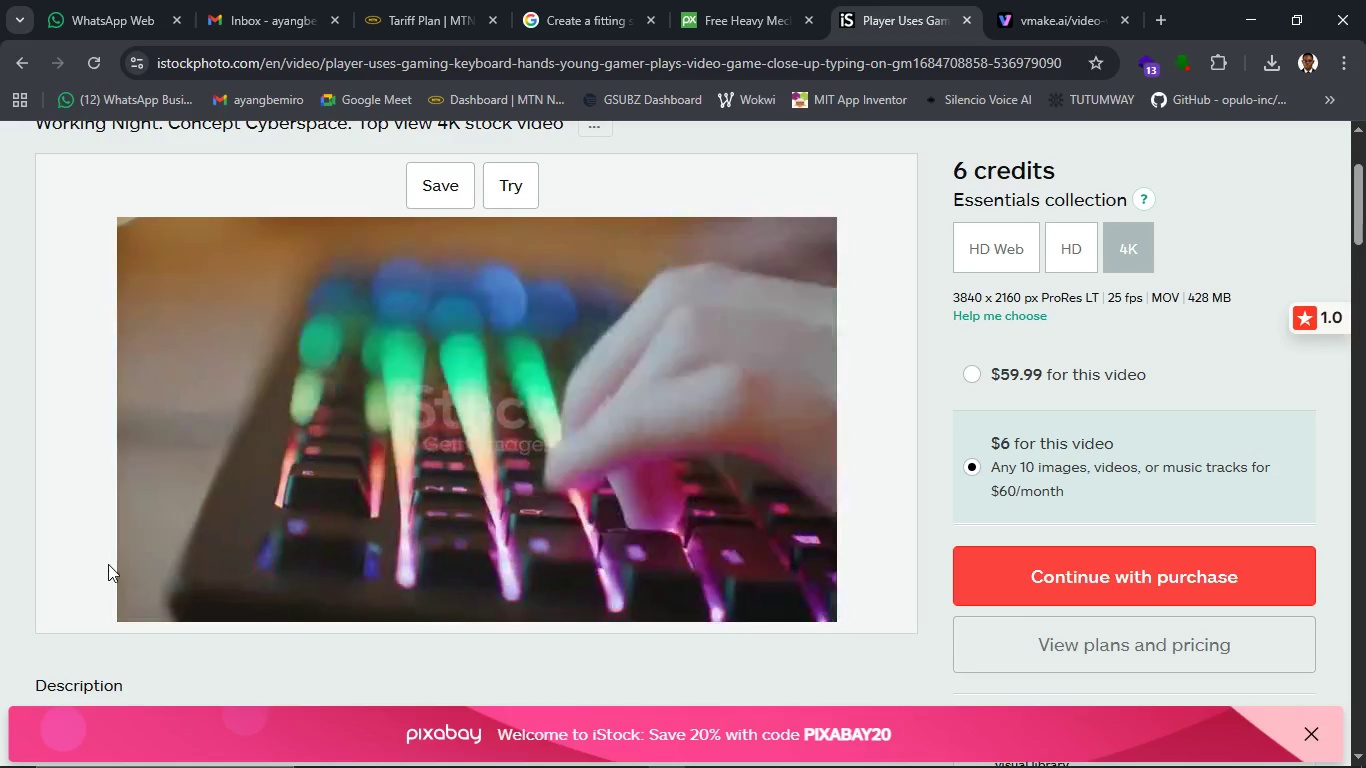 
wait(8.3)
 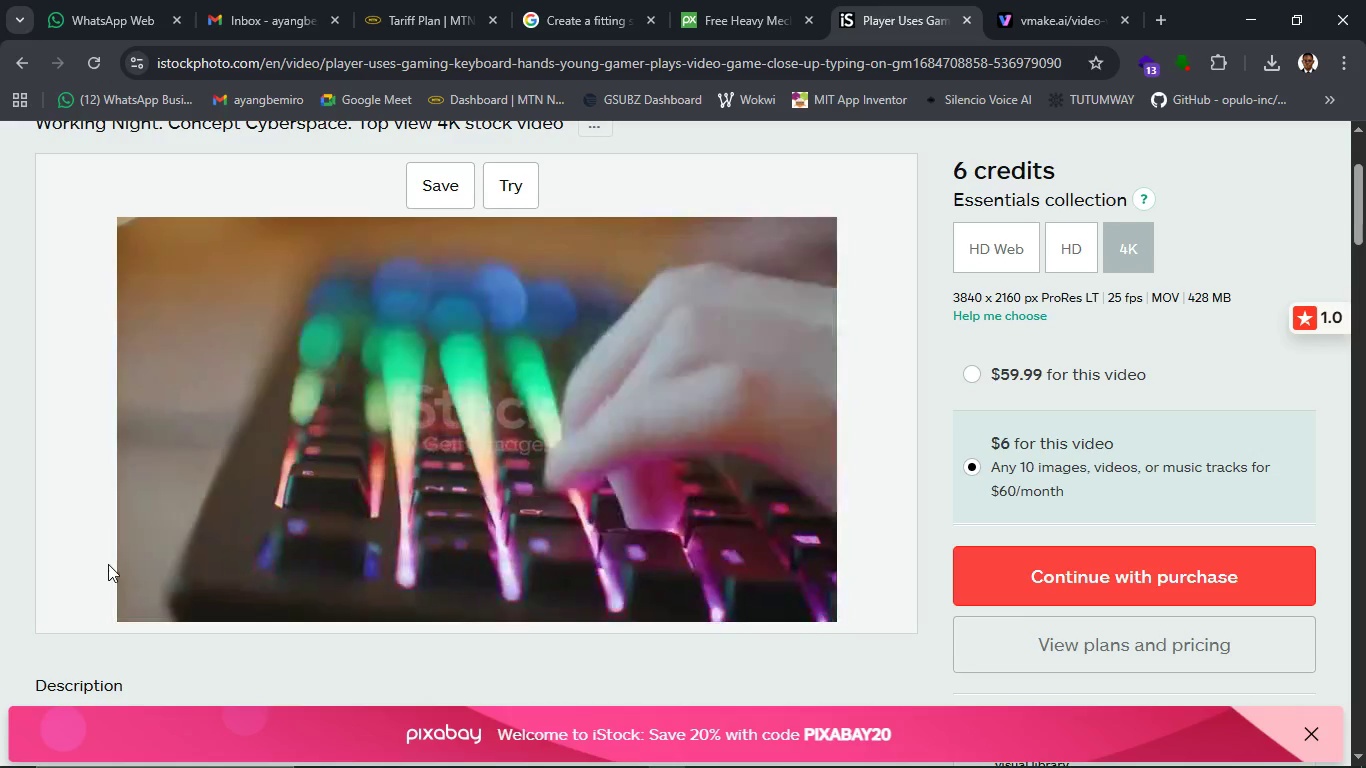 
left_click([131, 575])
 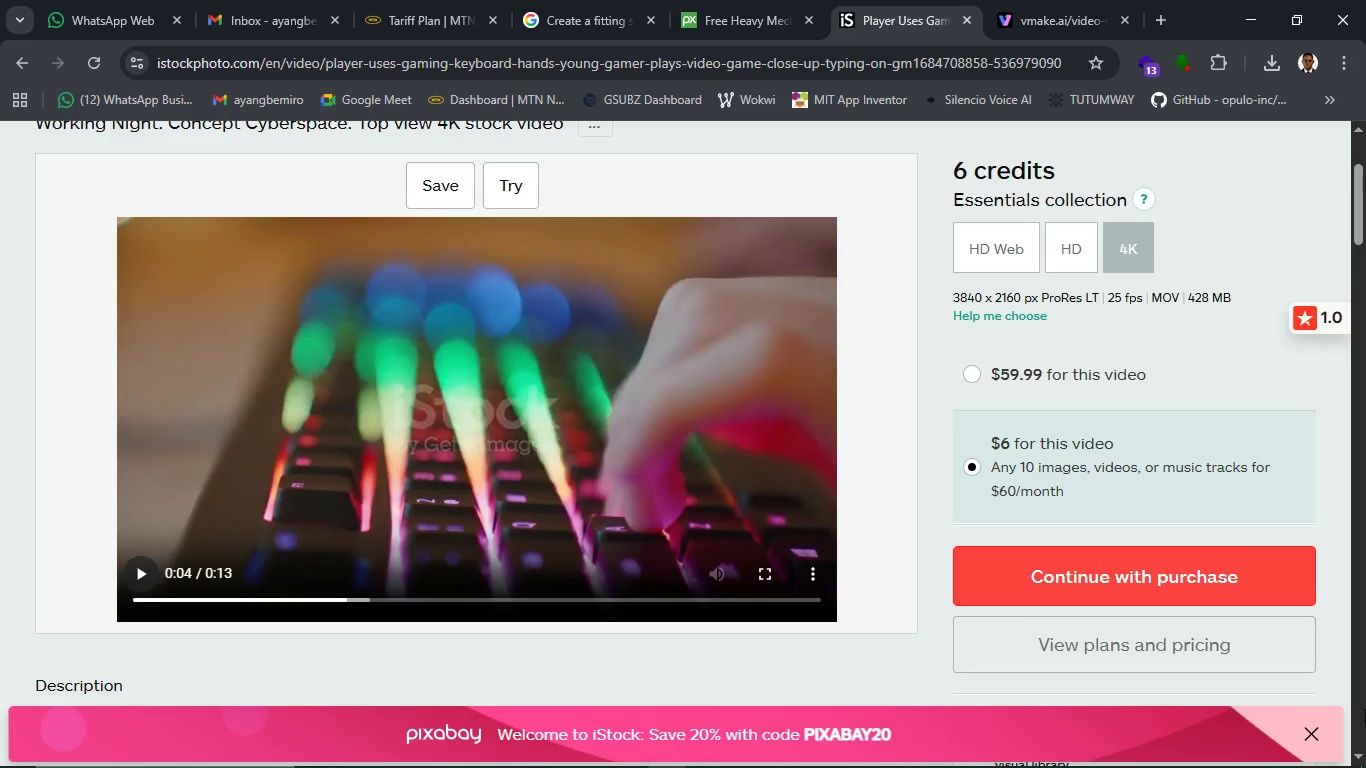 
scroll: coordinate [1150, 508], scroll_direction: up, amount: 5.0
 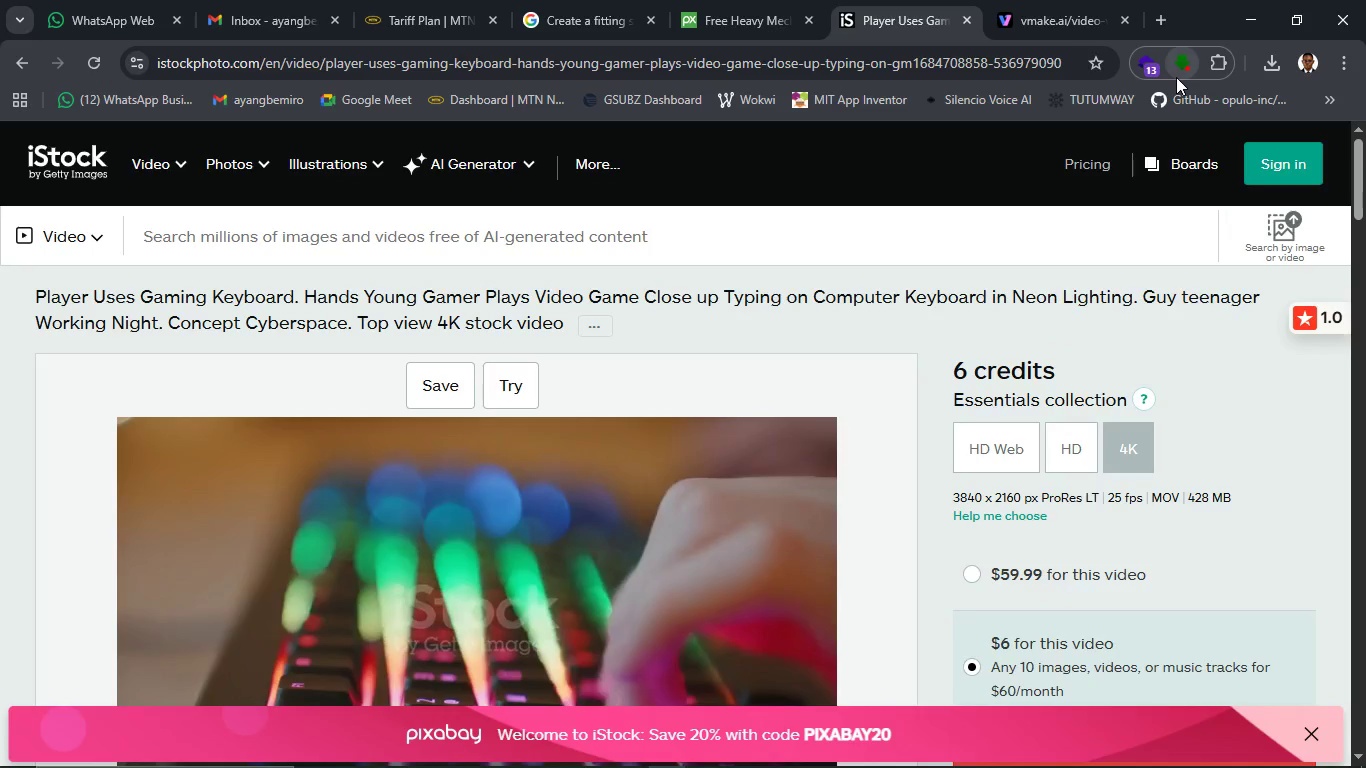 
left_click([1176, 77])
 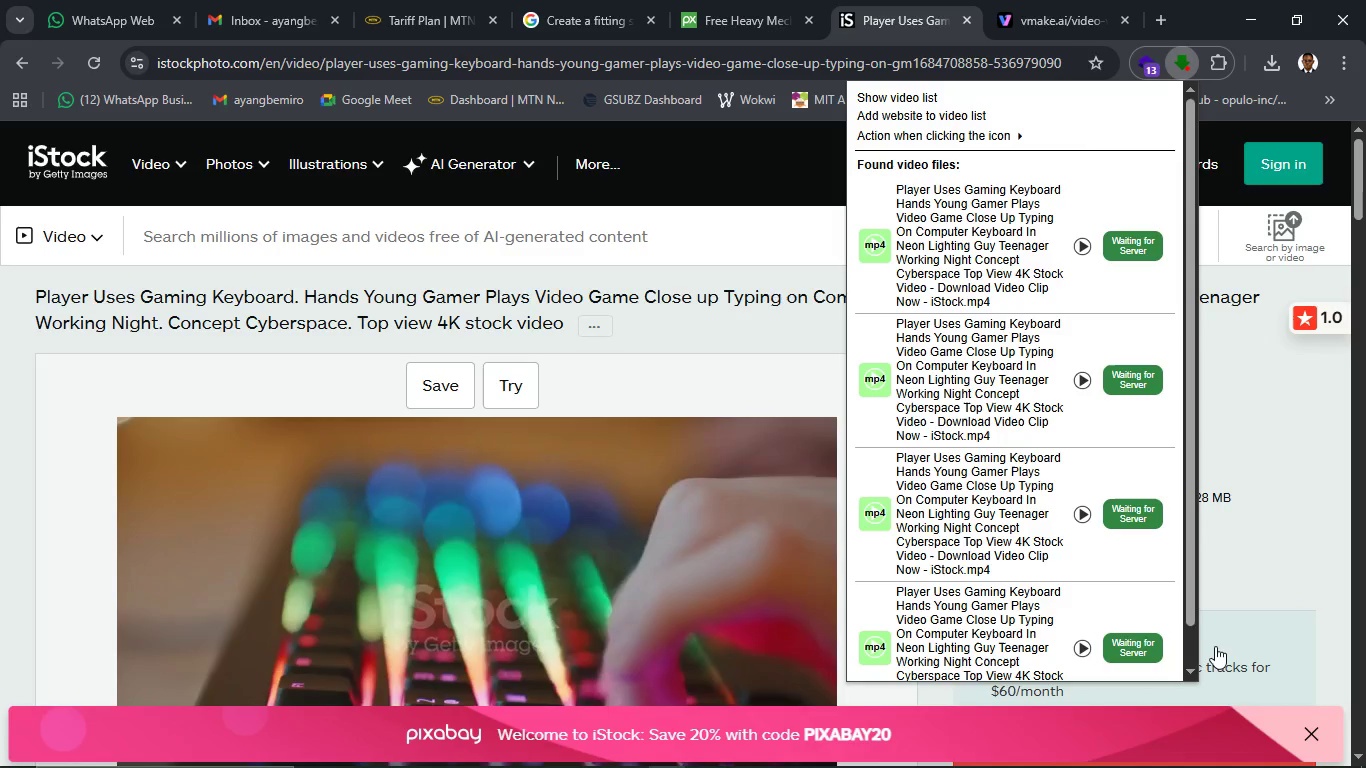 
wait(5.88)
 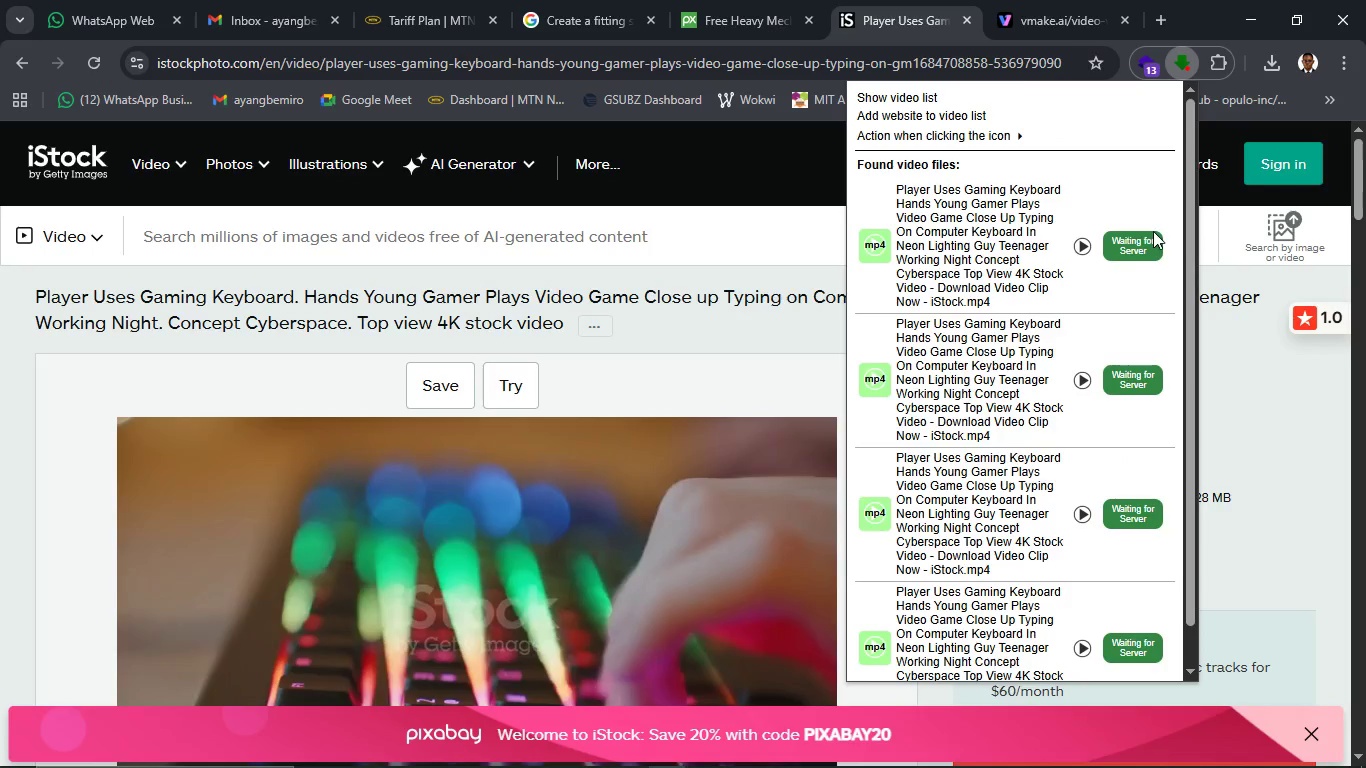 
mouse_move([1175, 755])
 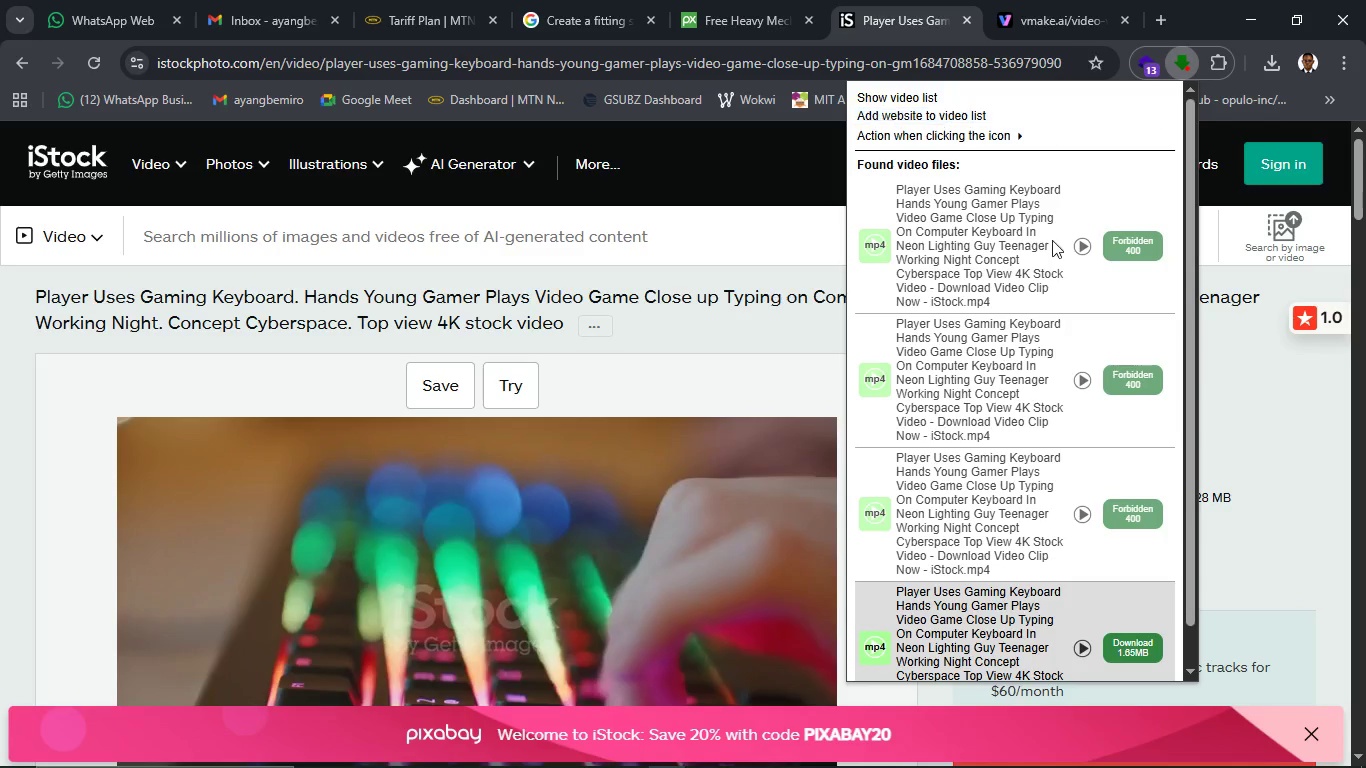 
scroll: coordinate [1125, 426], scroll_direction: down, amount: 10.0
 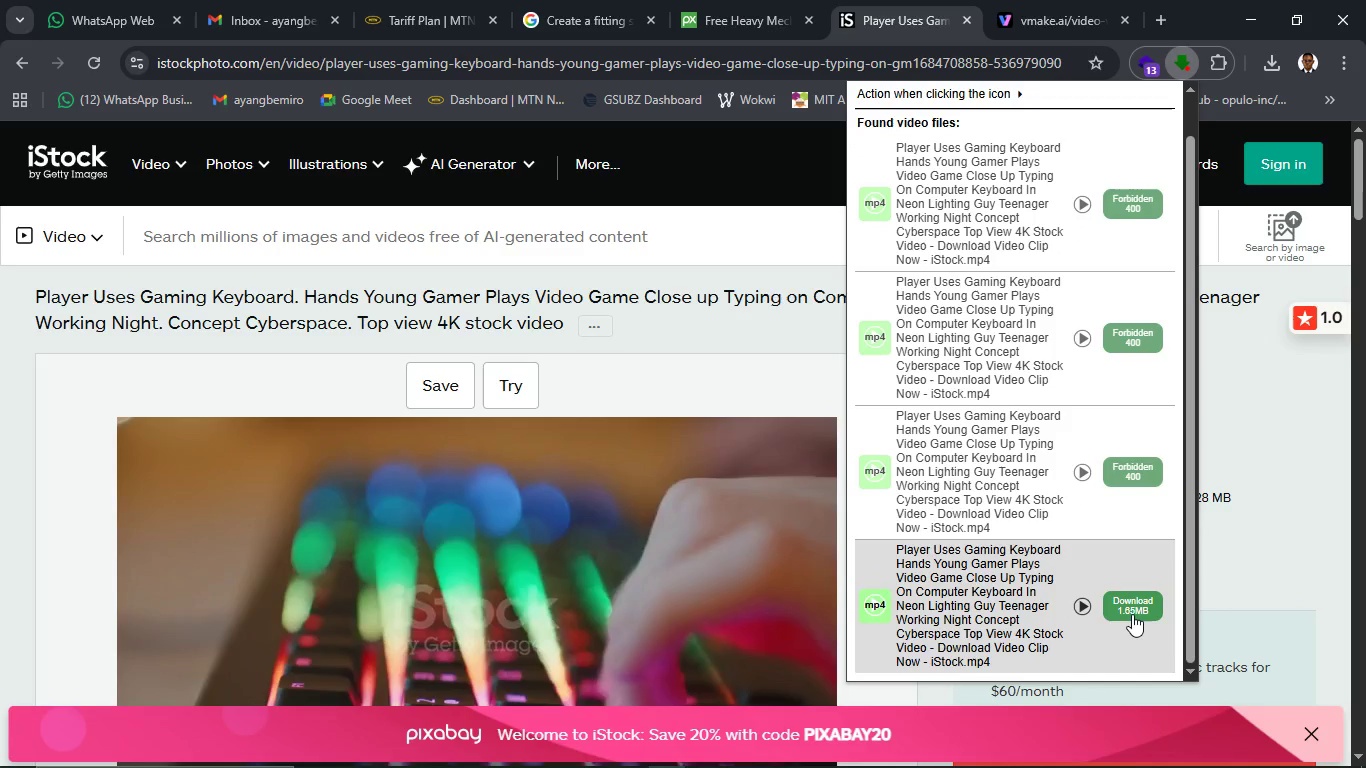 
left_click([1132, 614])
 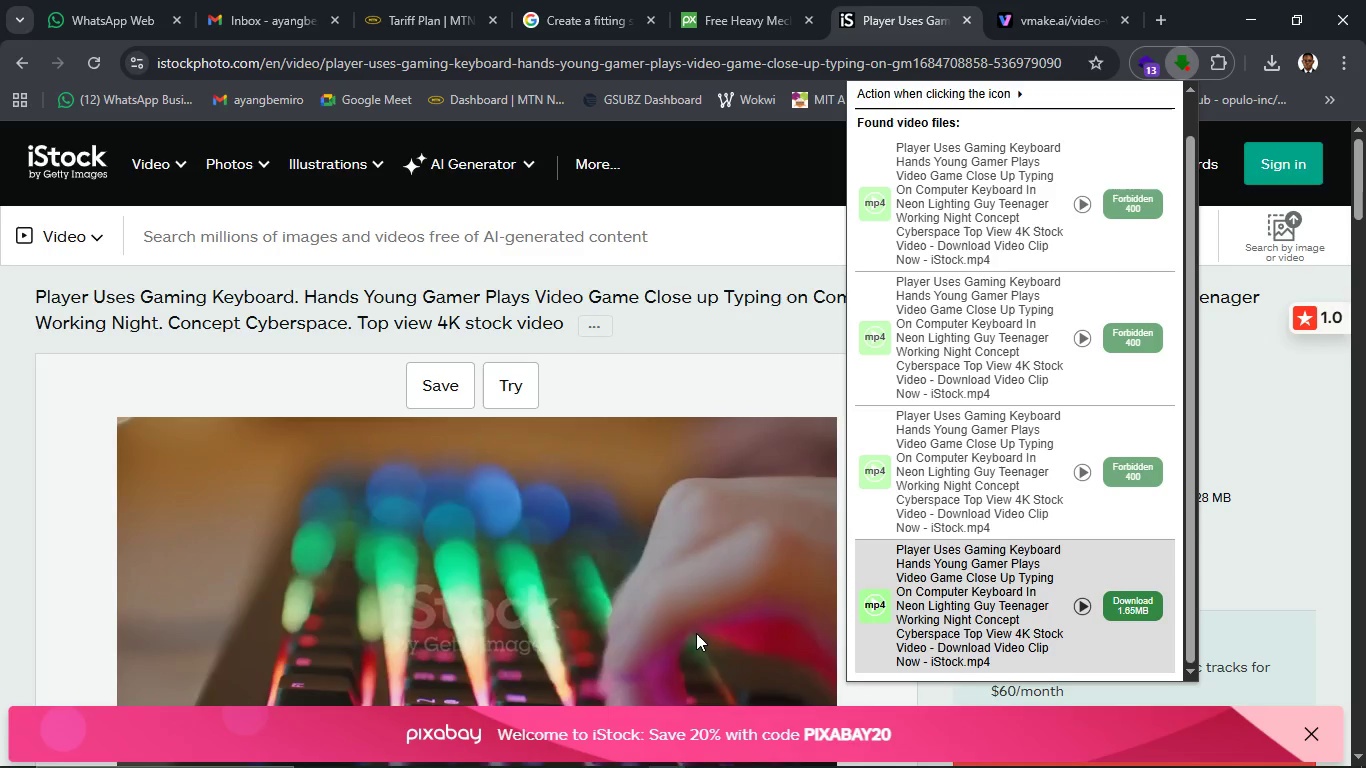 
wait(11.08)
 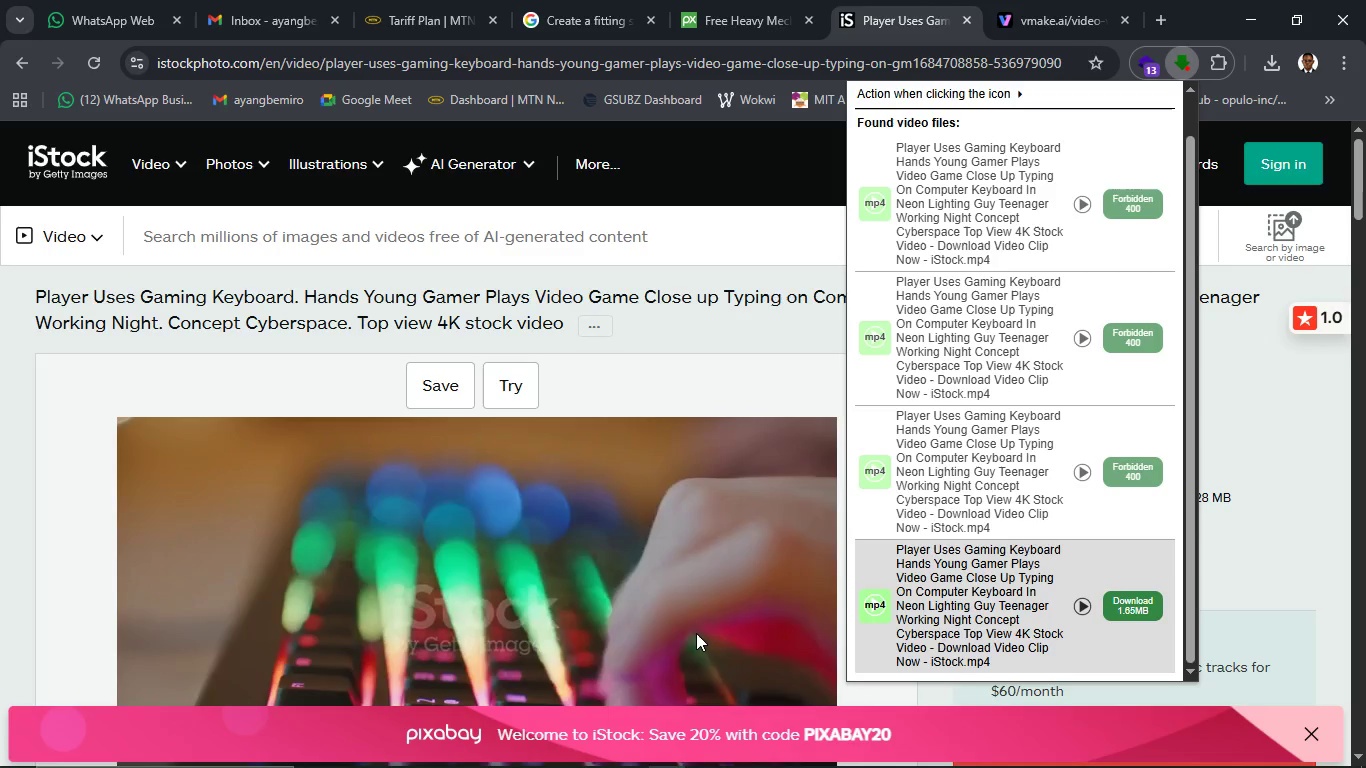 
left_click([1213, 557])
 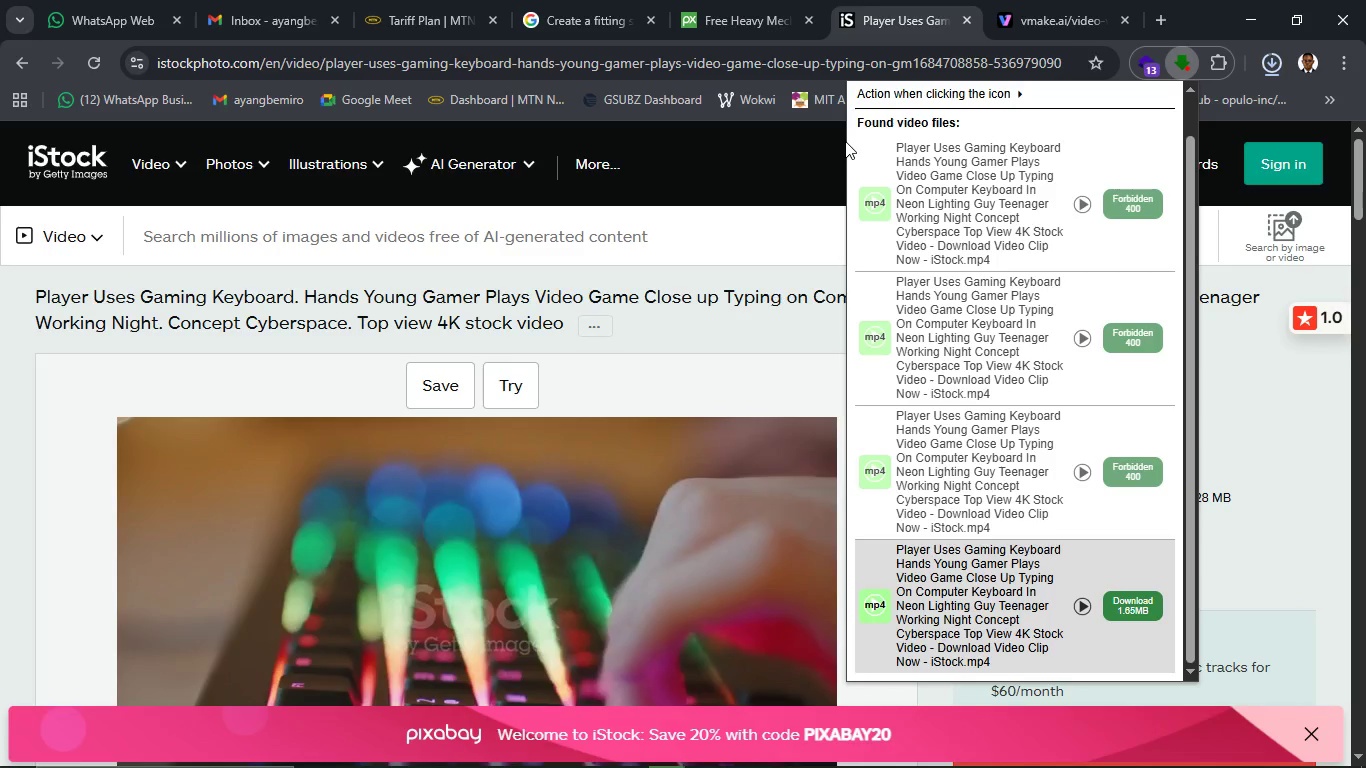 
wait(29.91)
 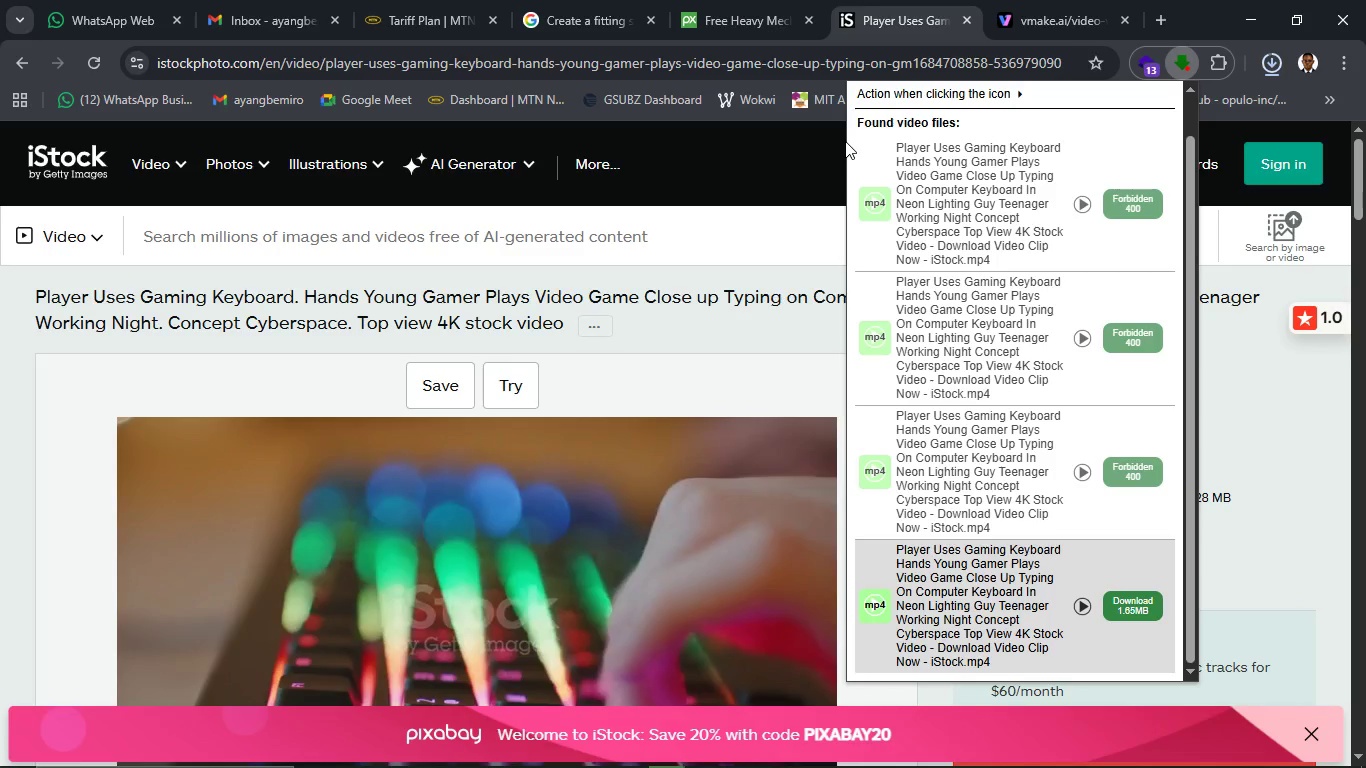 
left_click([1016, 3])
 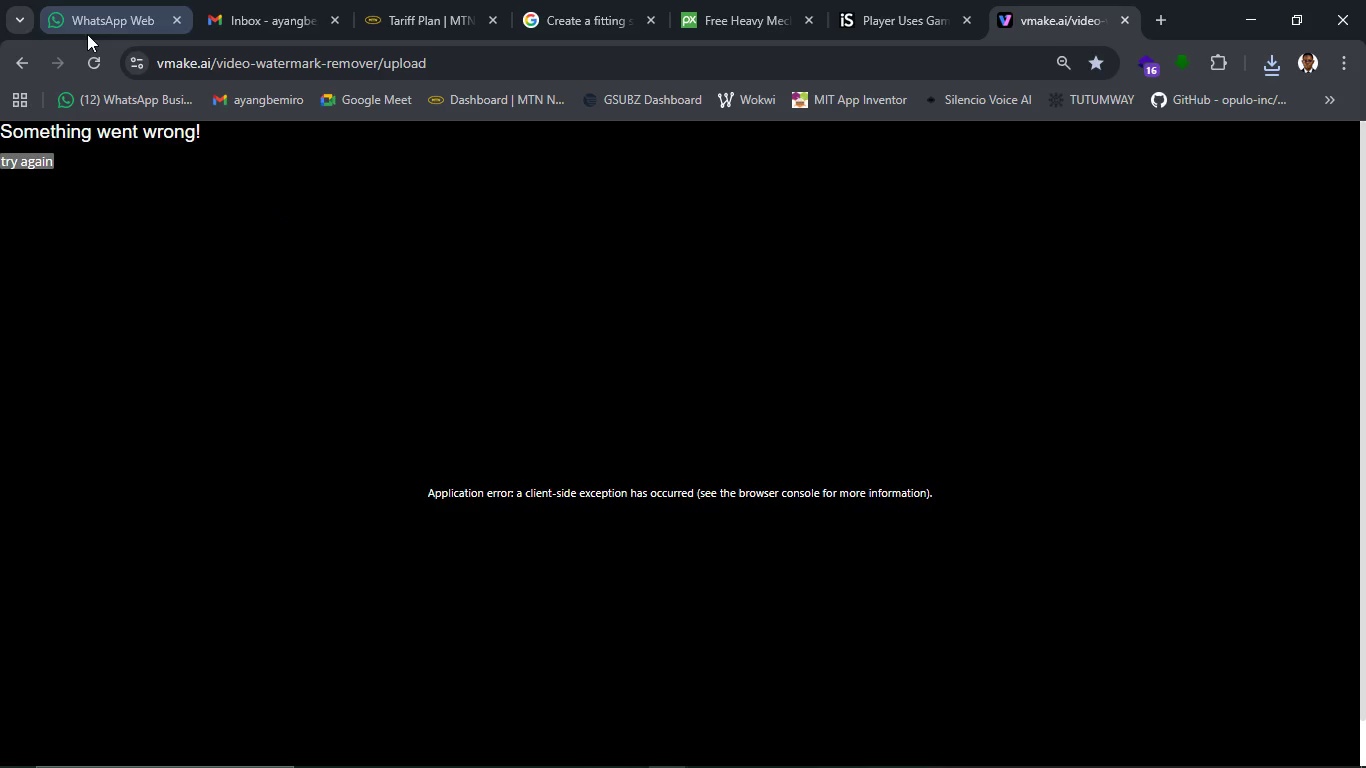 
left_click([92, 67])
 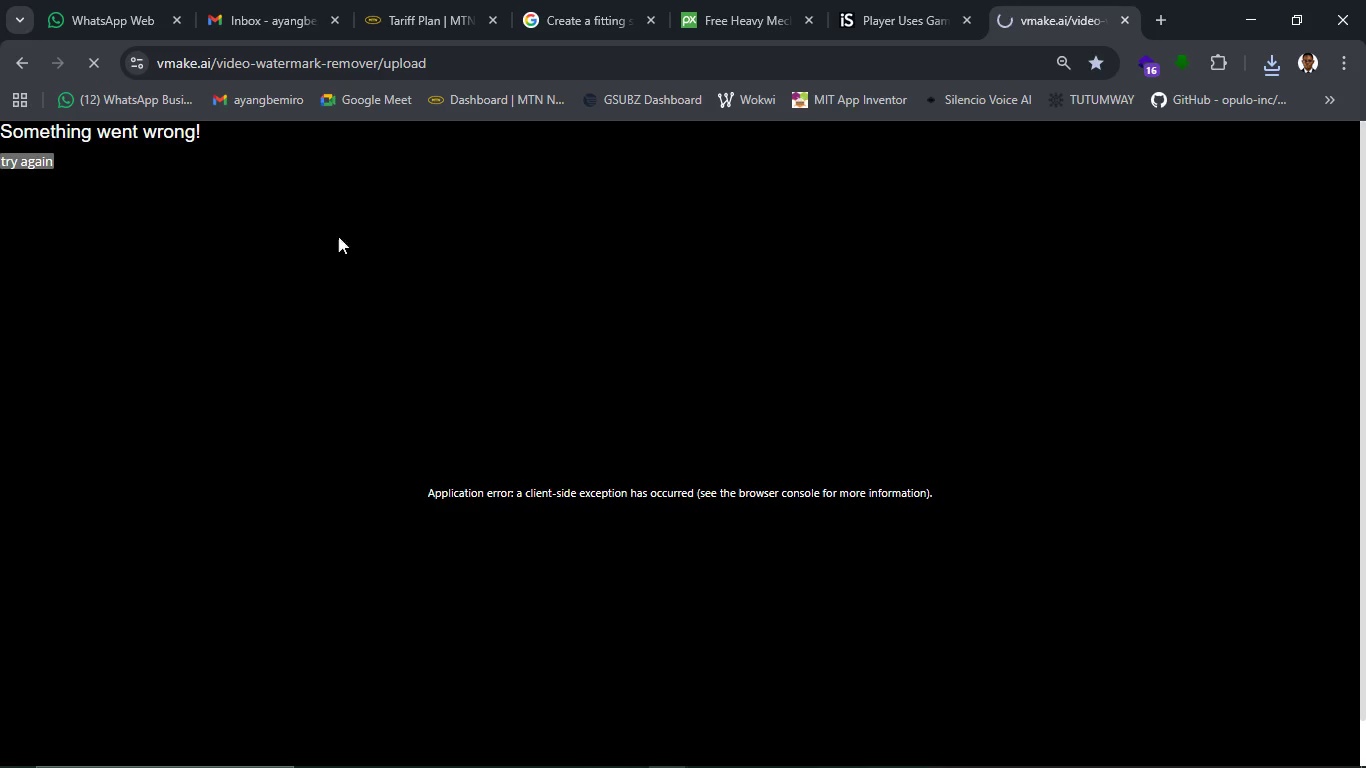 
mouse_move([617, 763])
 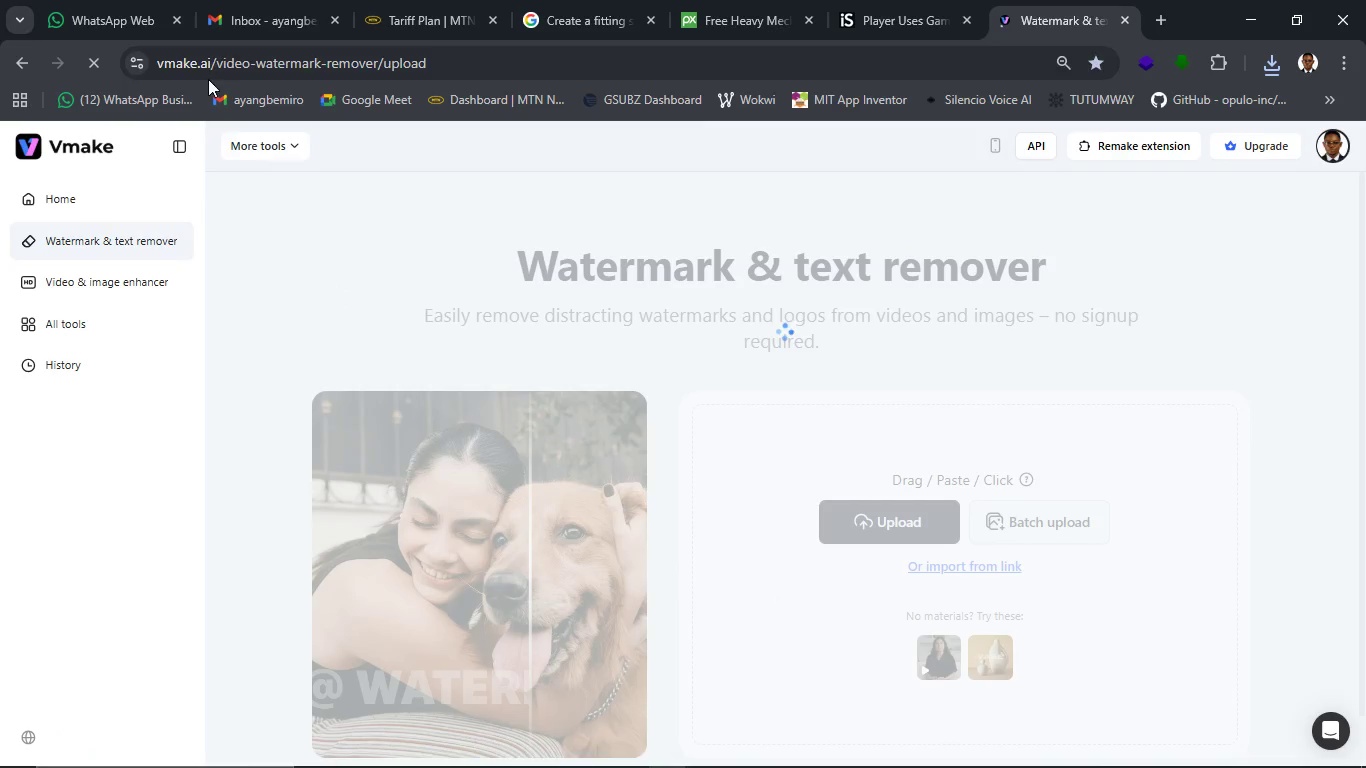 
mouse_move([302, 0])
 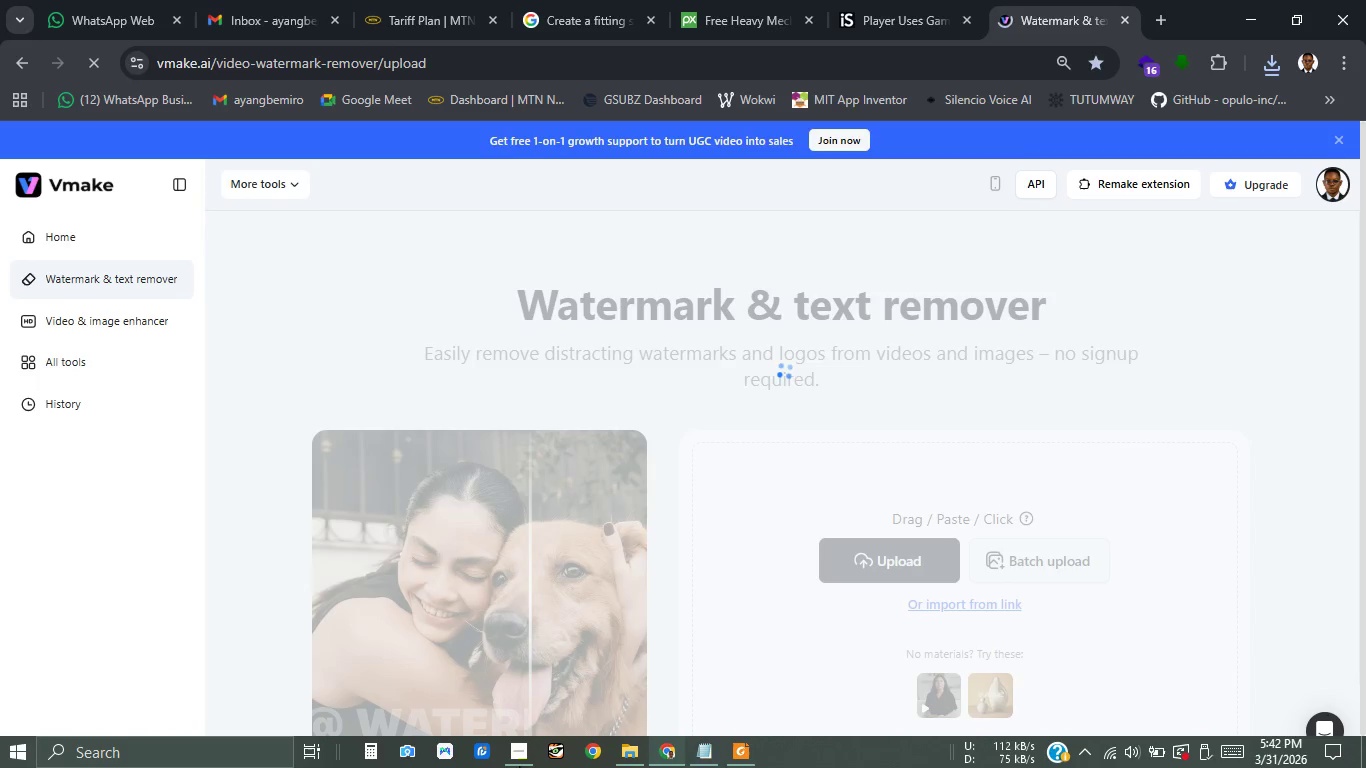 
left_click([535, 748])